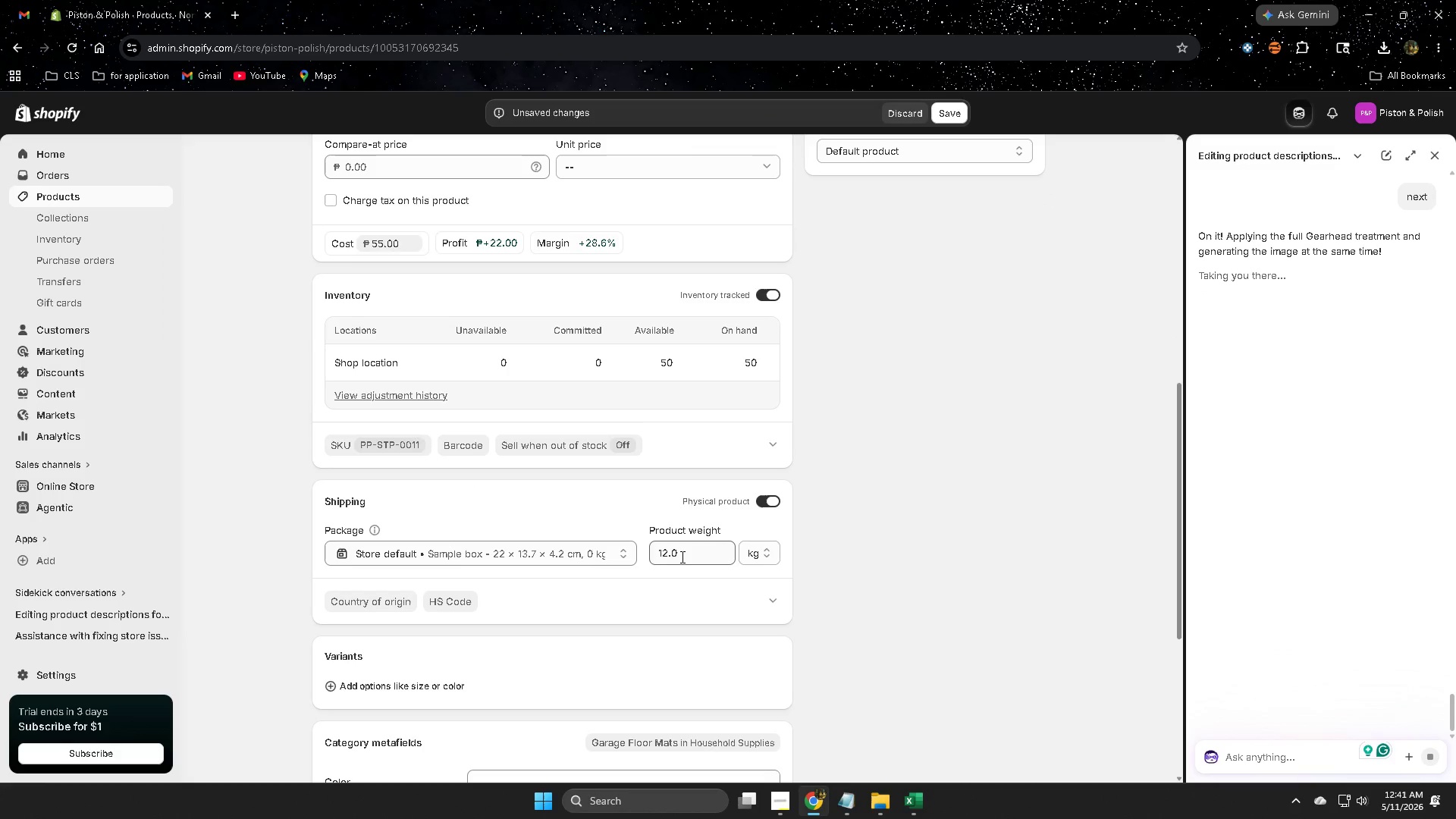 
scroll: coordinate [835, 634], scroll_direction: up, amount: 9.0
 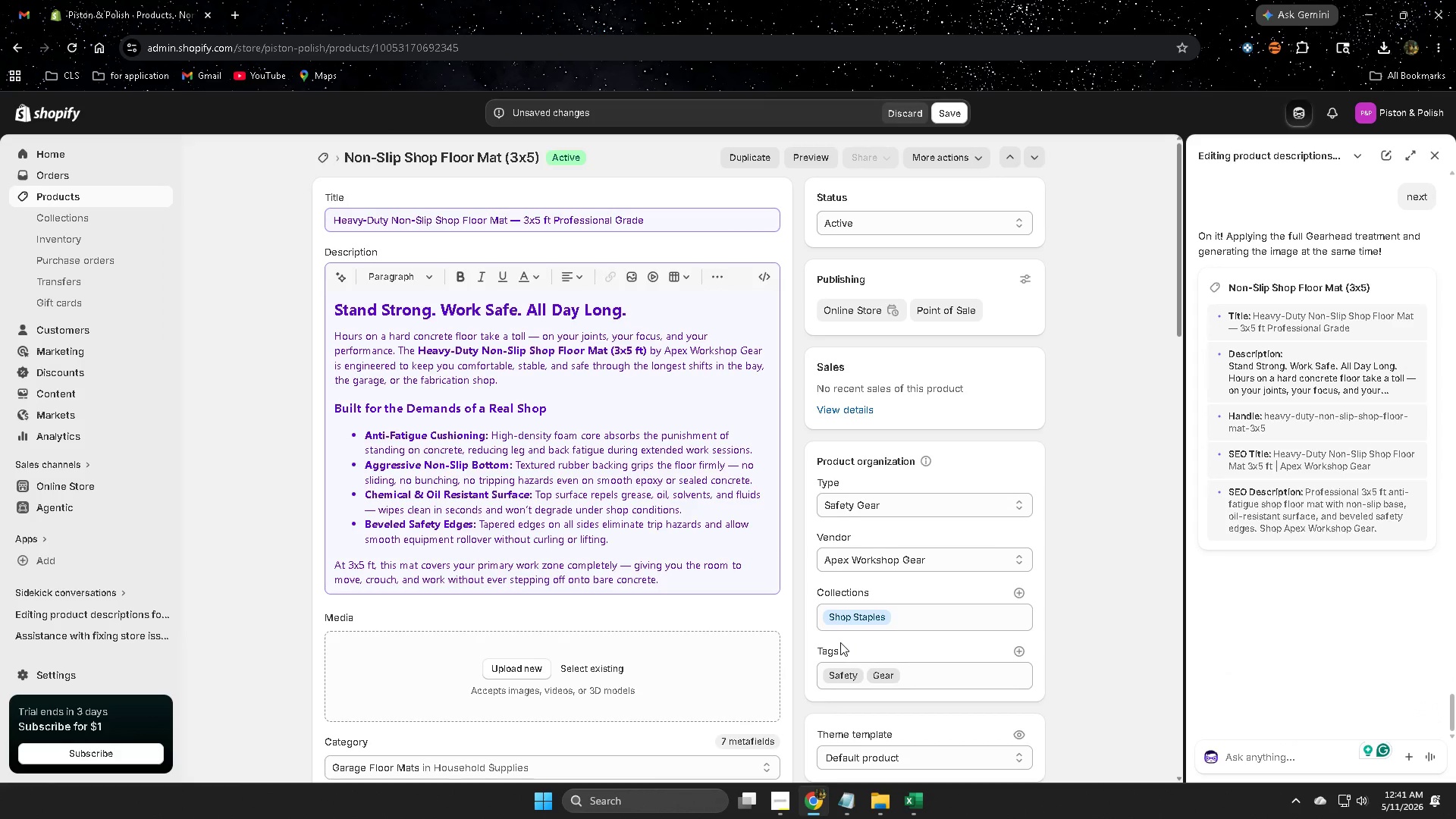 
left_click([639, 311])
 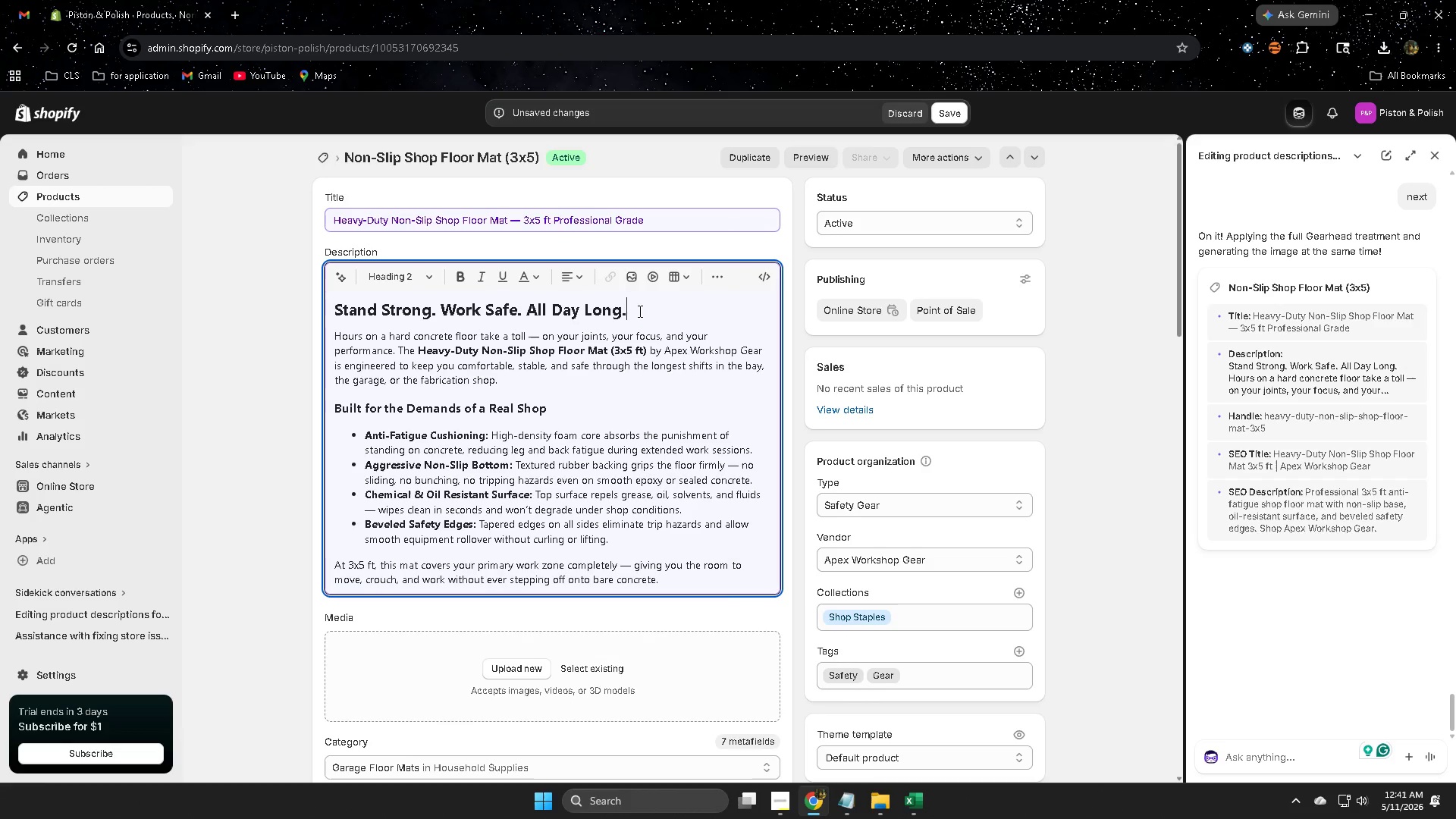 
left_click_drag(start_coordinate=[639, 311], to_coordinate=[356, 309])
 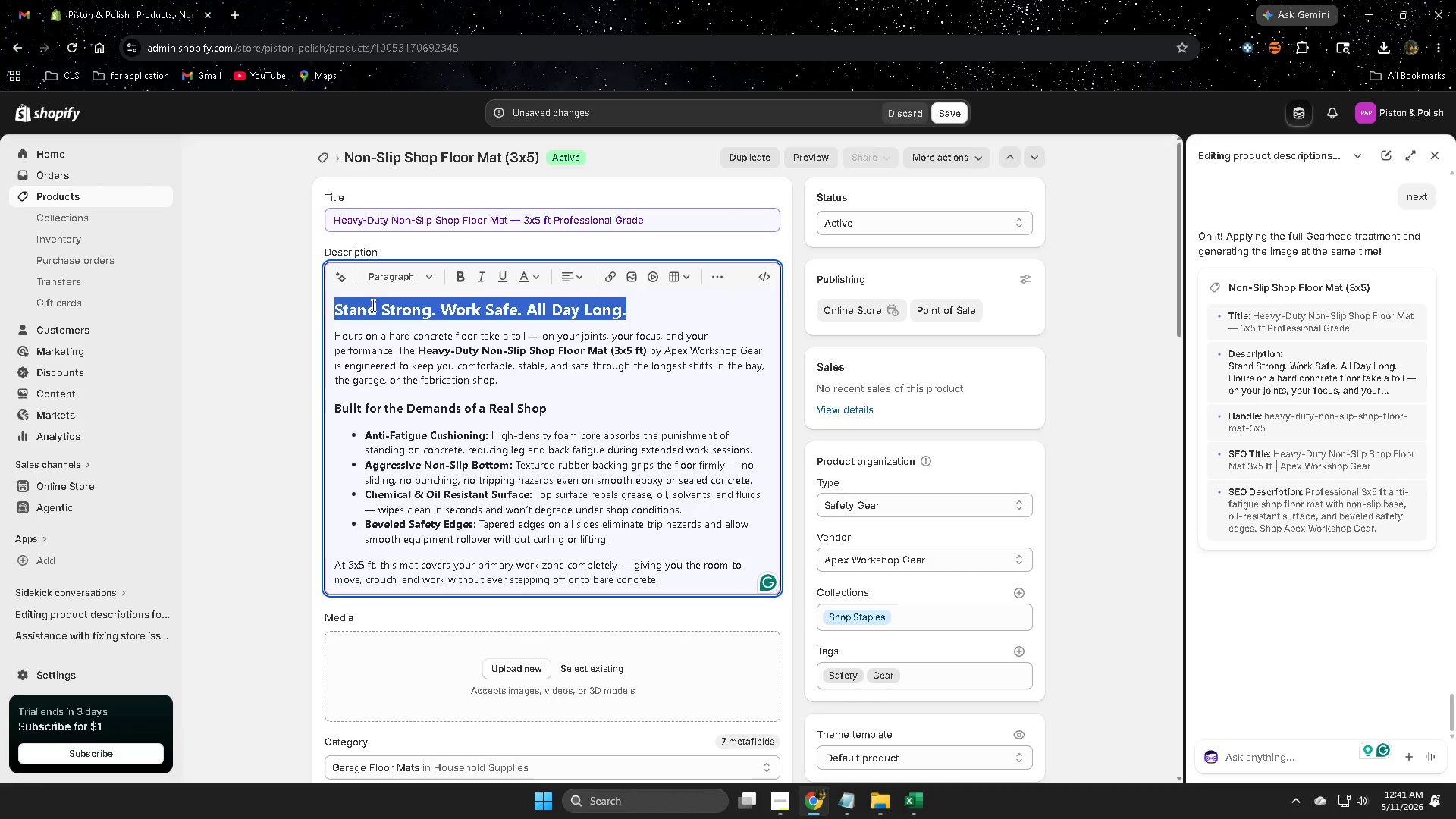 
key(Delete)
 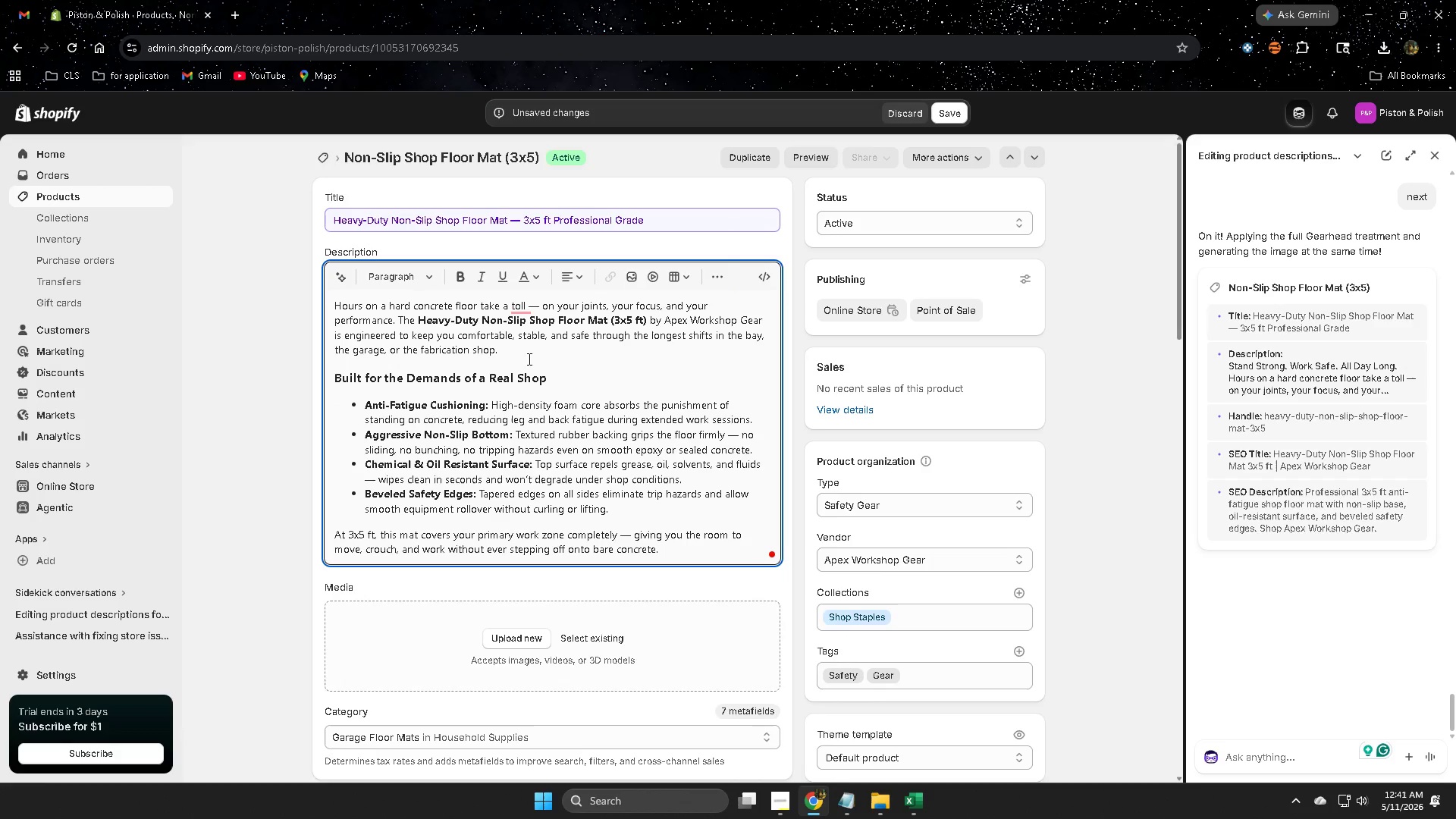 
left_click_drag(start_coordinate=[543, 381], to_coordinate=[510, 381])
 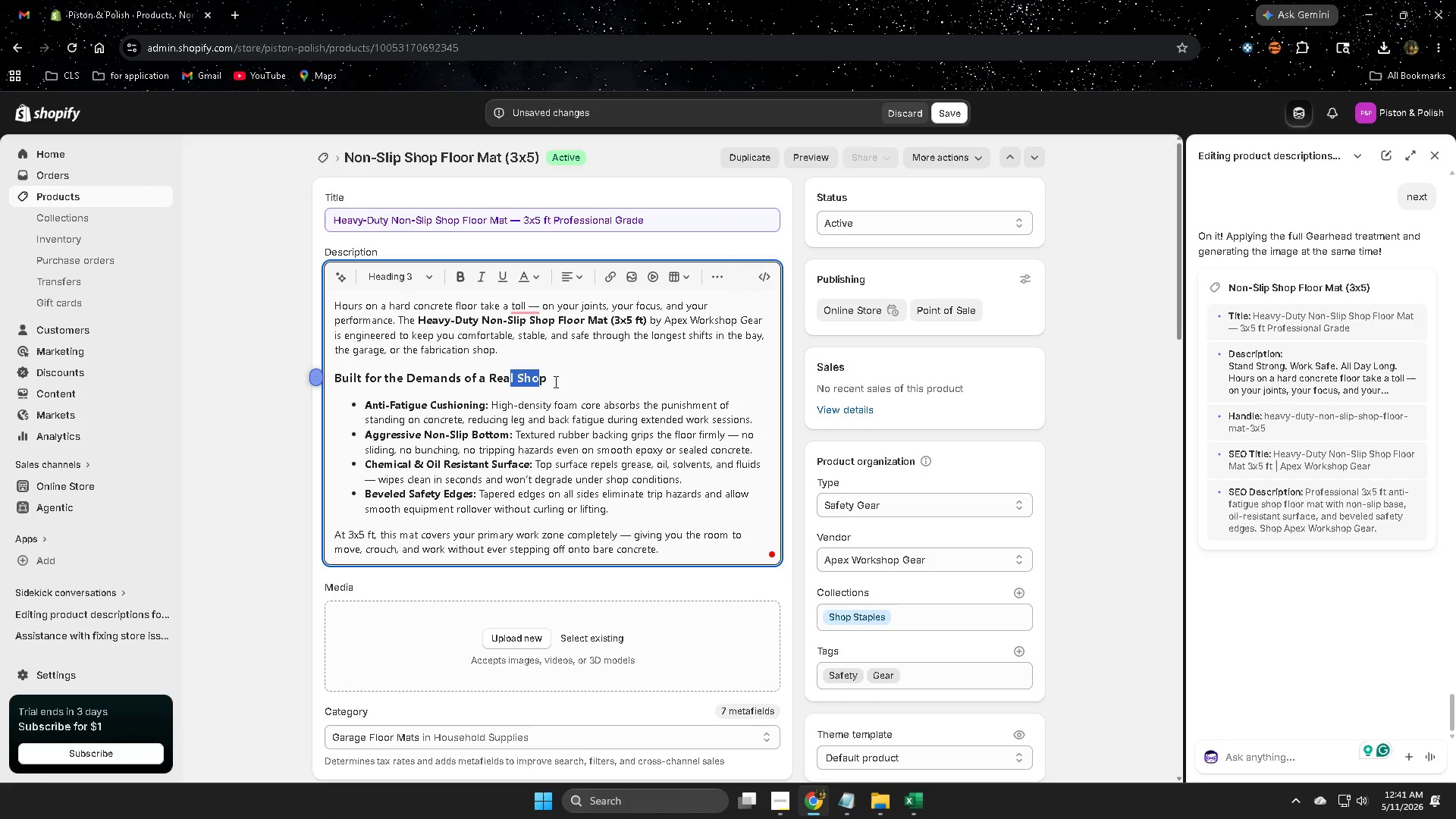 
left_click([554, 381])
 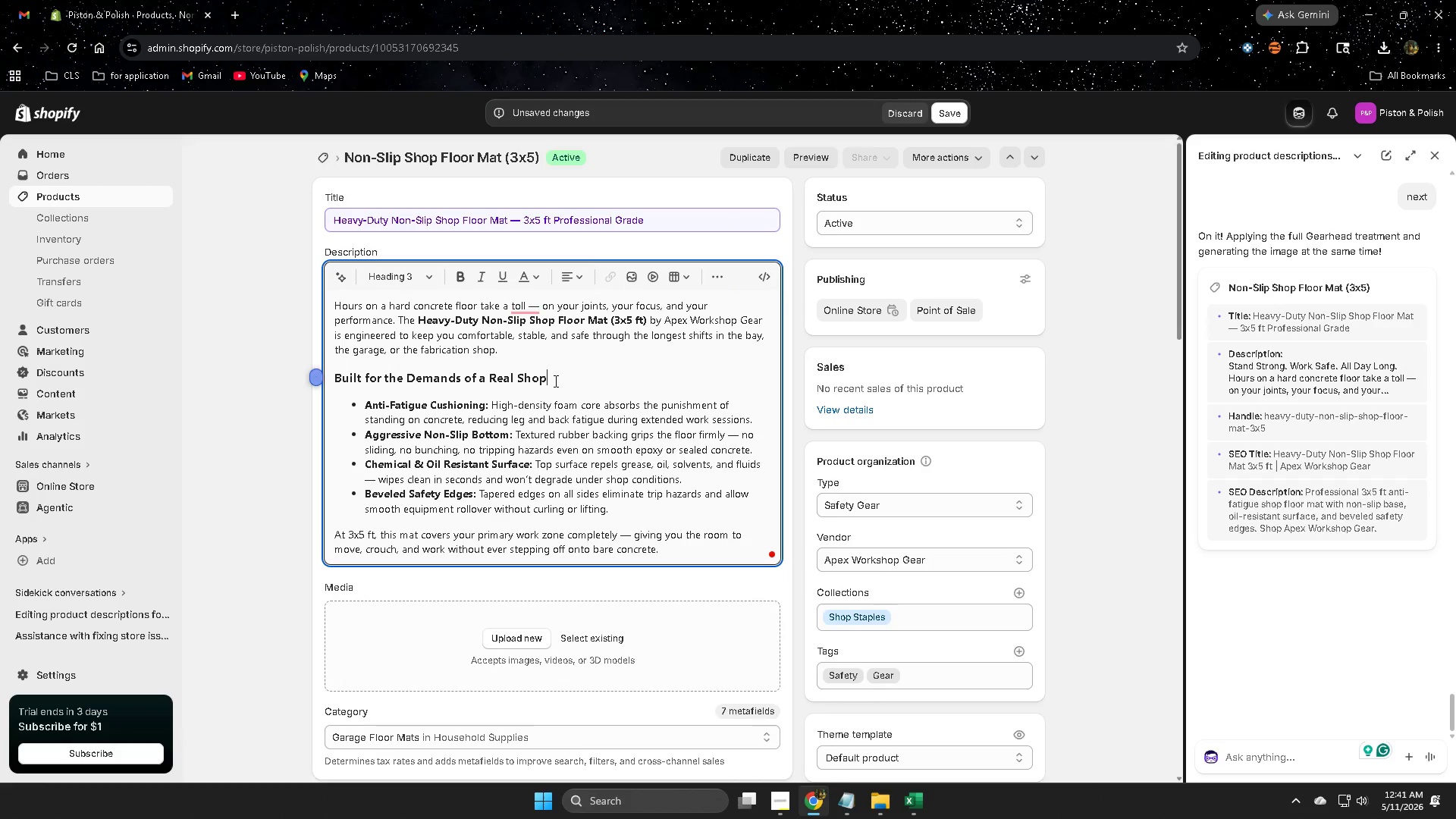 
left_click_drag(start_coordinate=[554, 381], to_coordinate=[338, 381])
 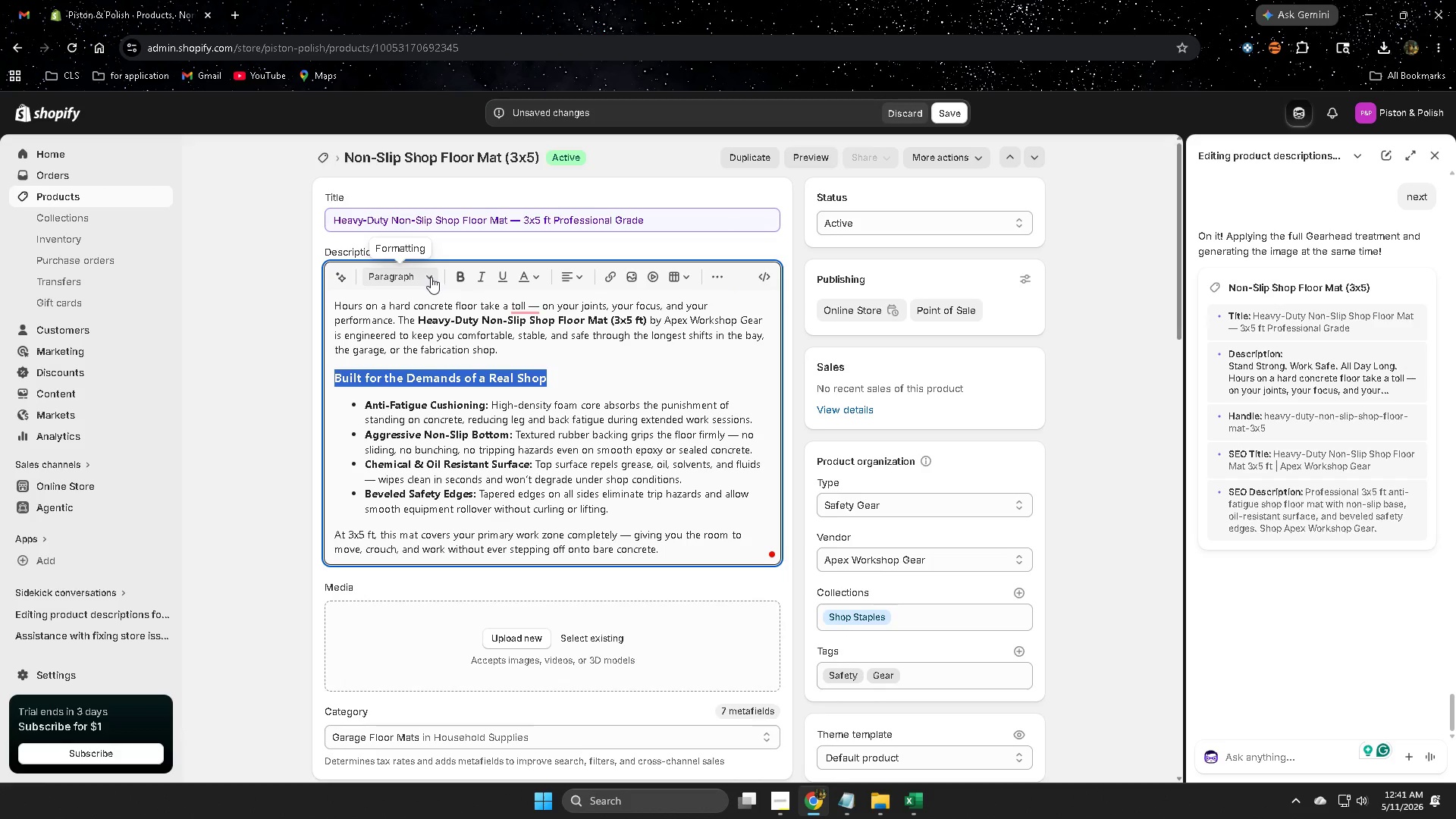 
left_click([431, 277])
 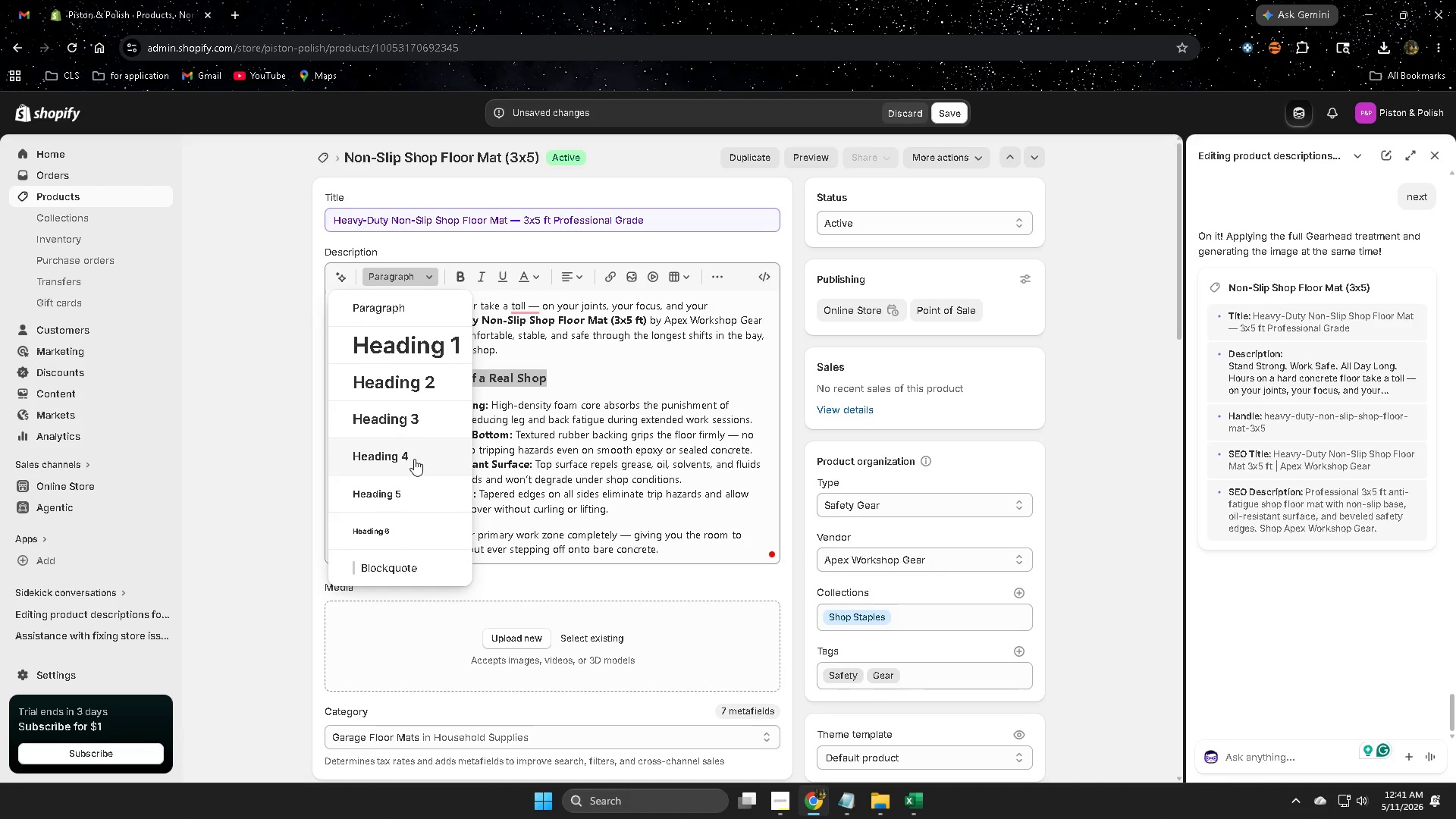 
left_click([412, 461])
 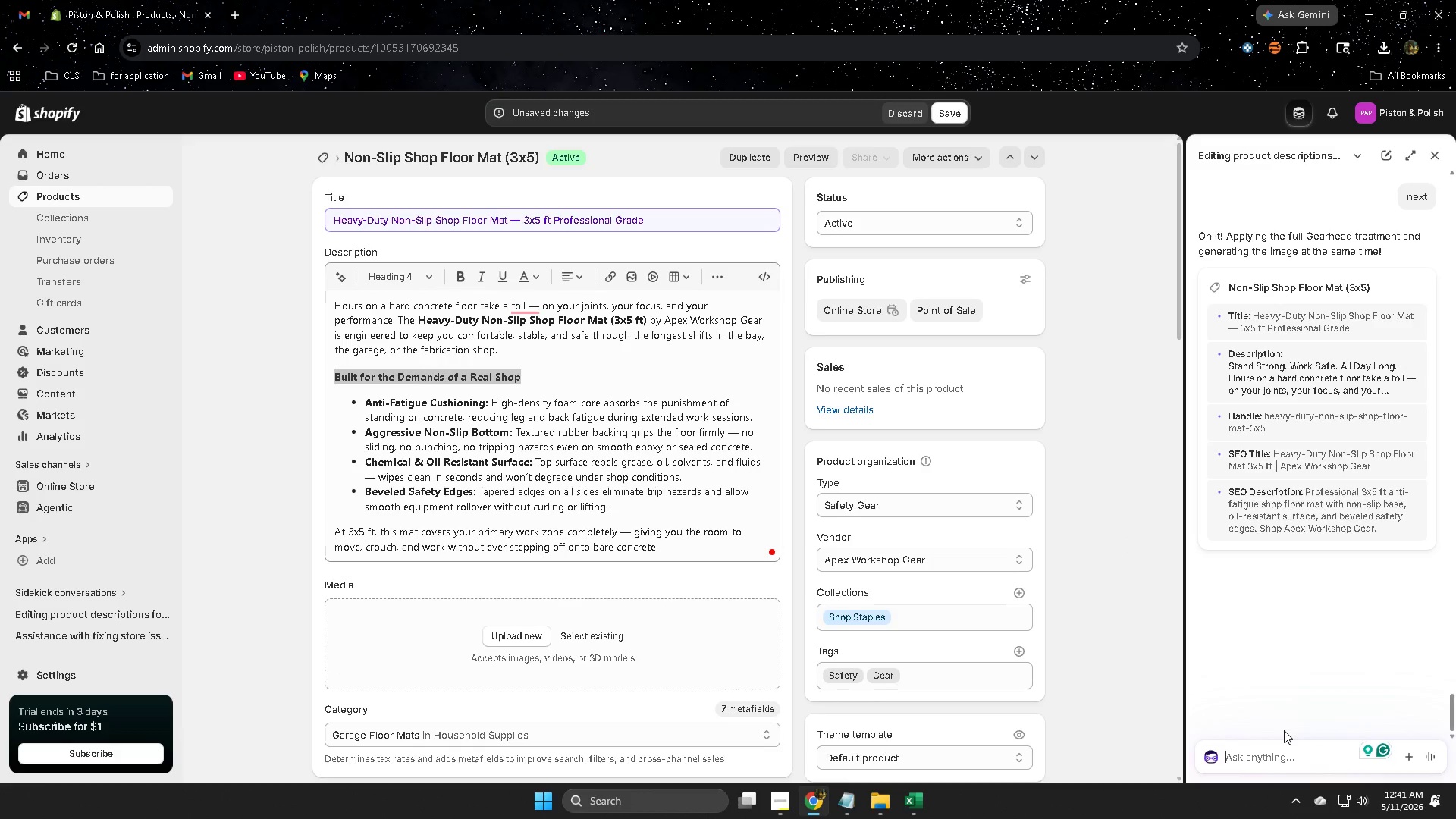 
type(image alt text)
 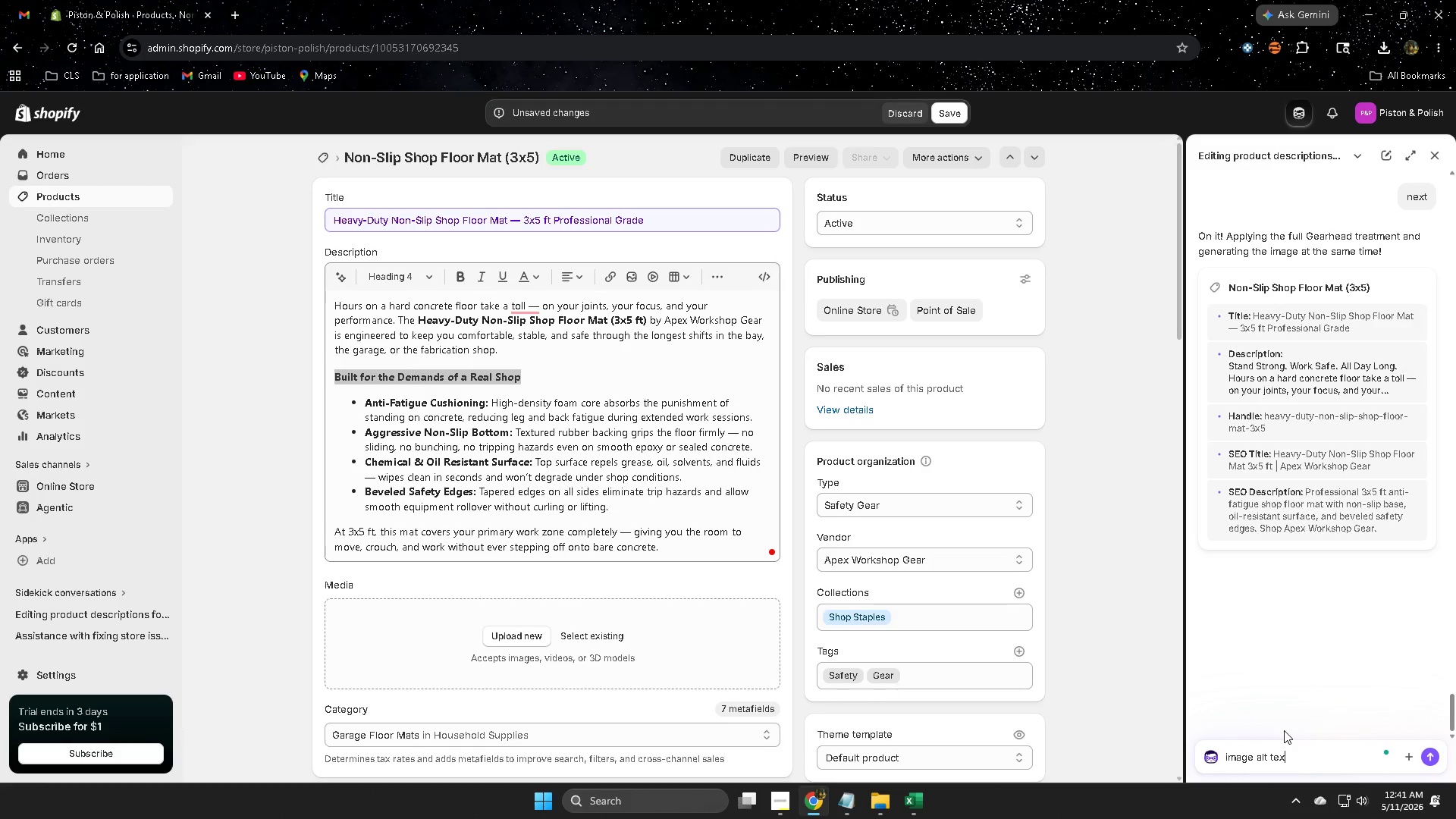 
key(Enter)
 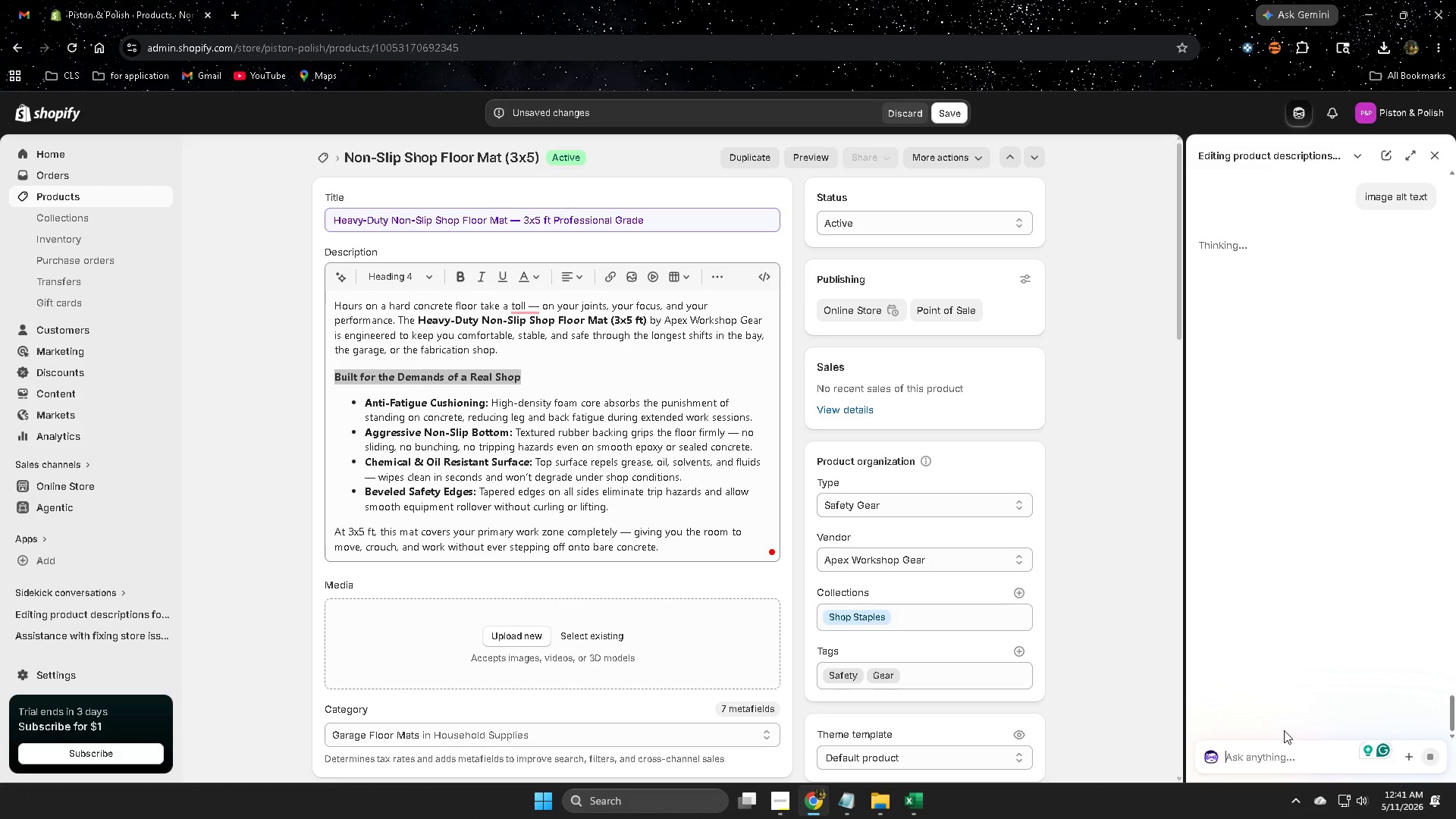 
scroll: coordinate [796, 547], scroll_direction: down, amount: 14.0
 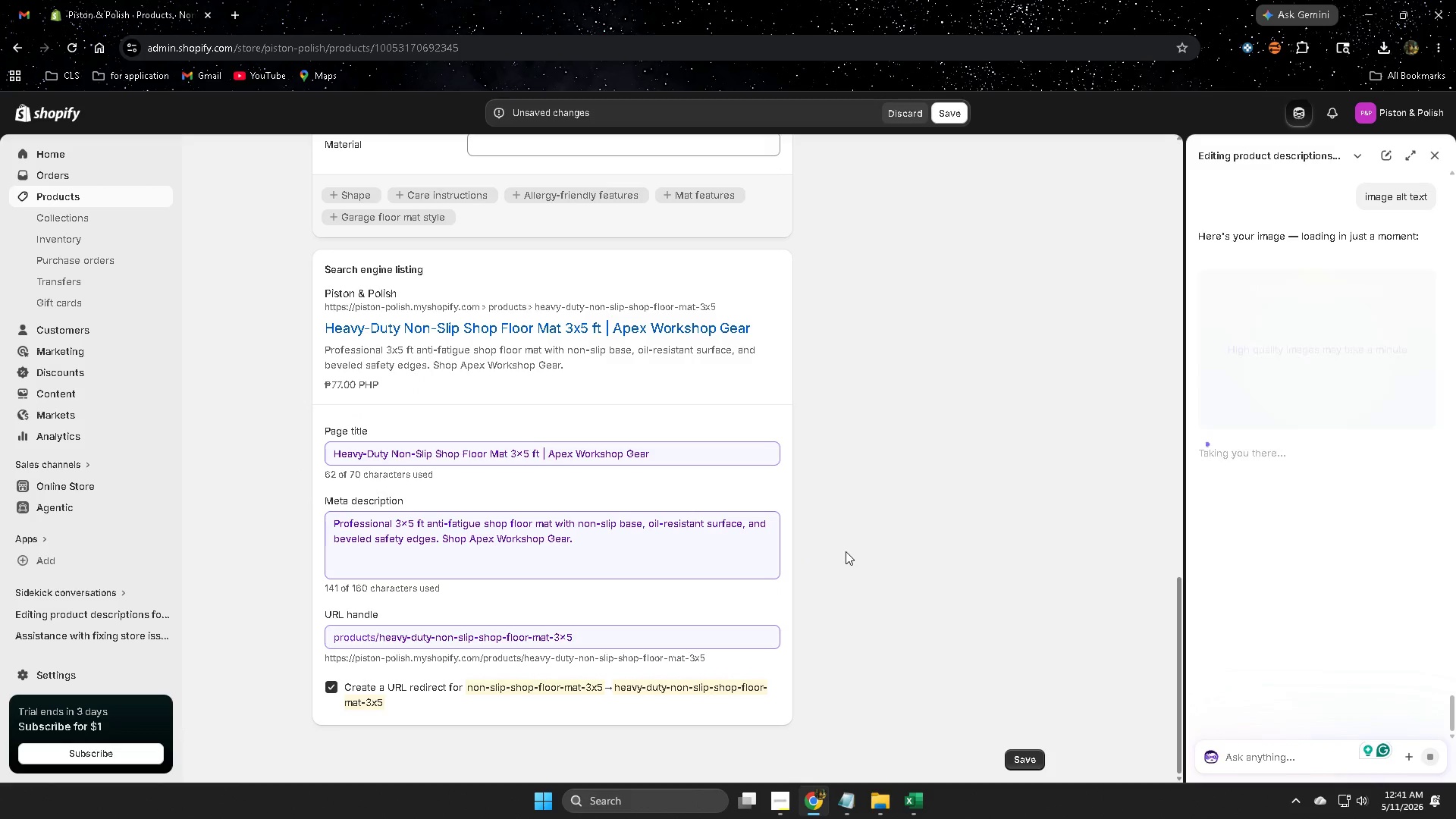 
wait(8.08)
 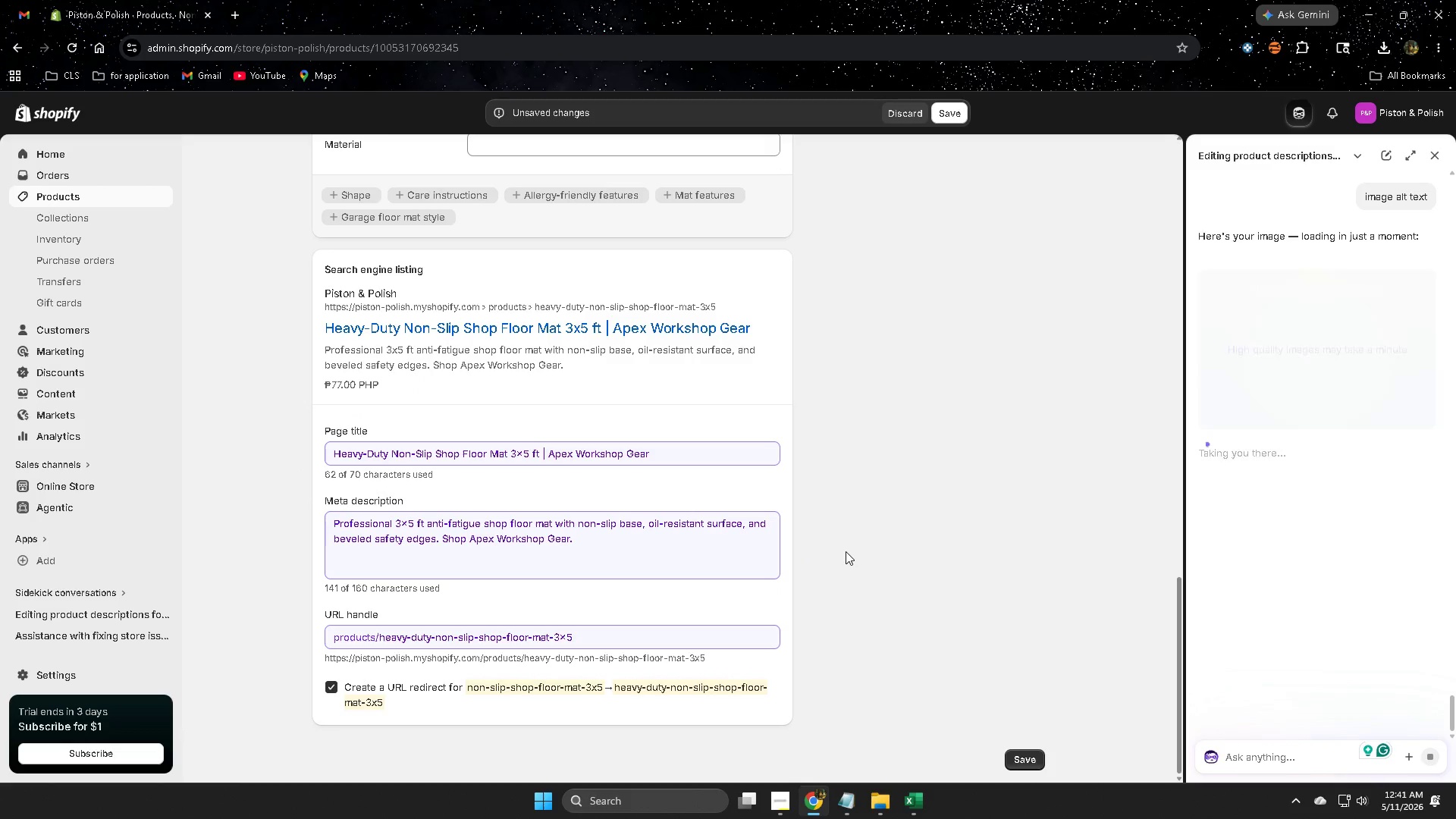 
scroll: coordinate [930, 515], scroll_direction: up, amount: 15.0
 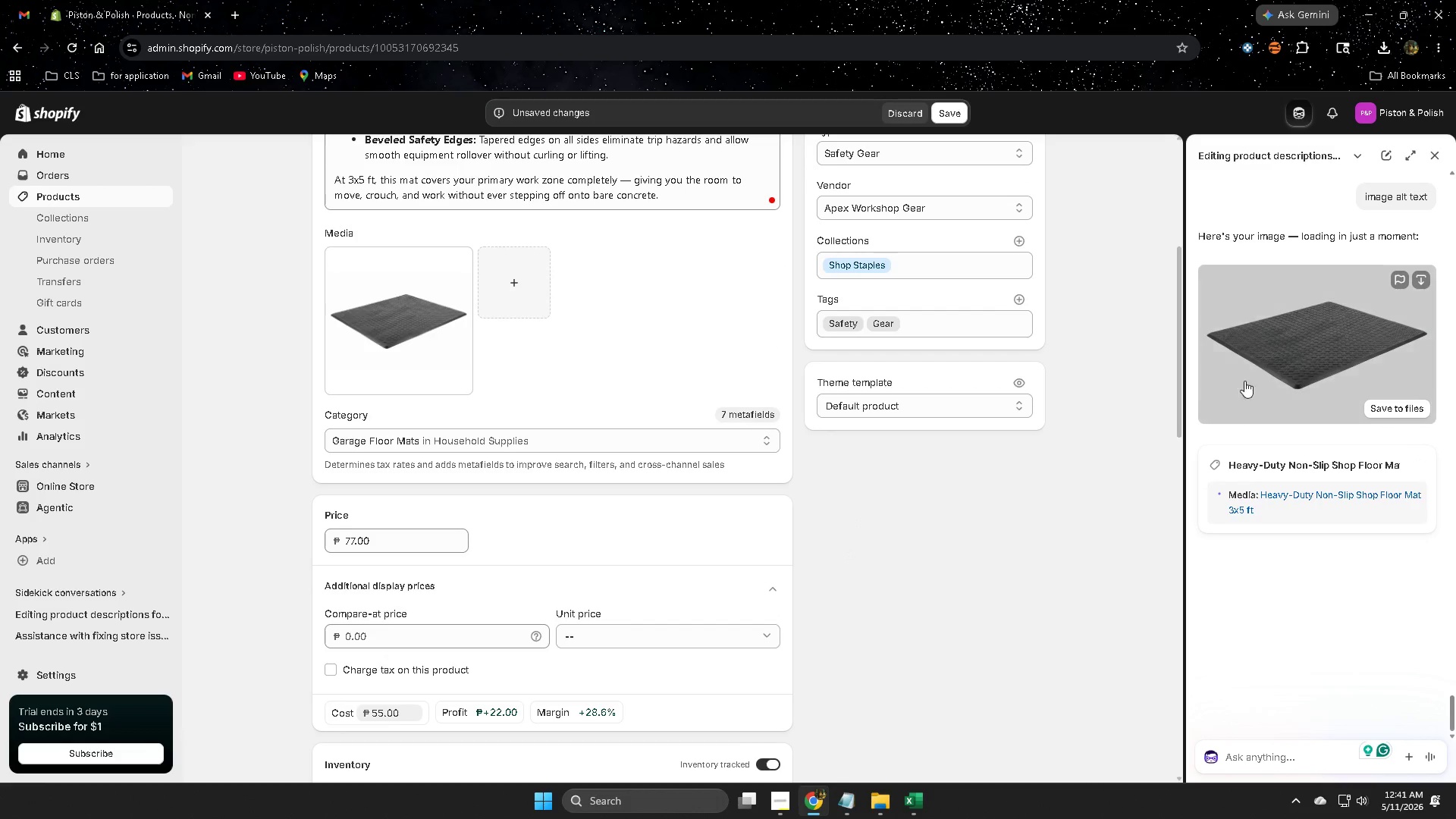 
left_click([385, 347])
 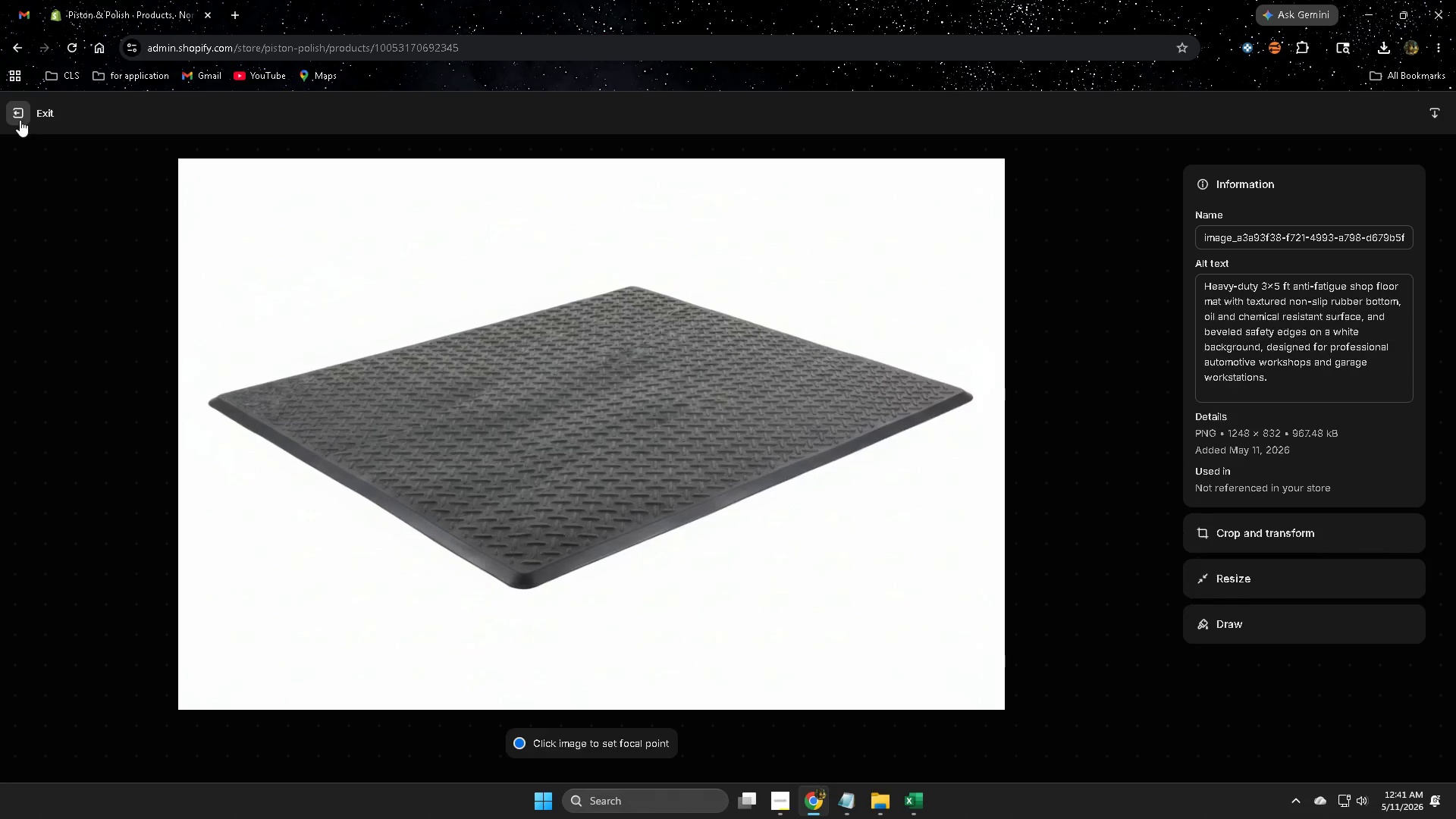 
left_click([19, 121])
 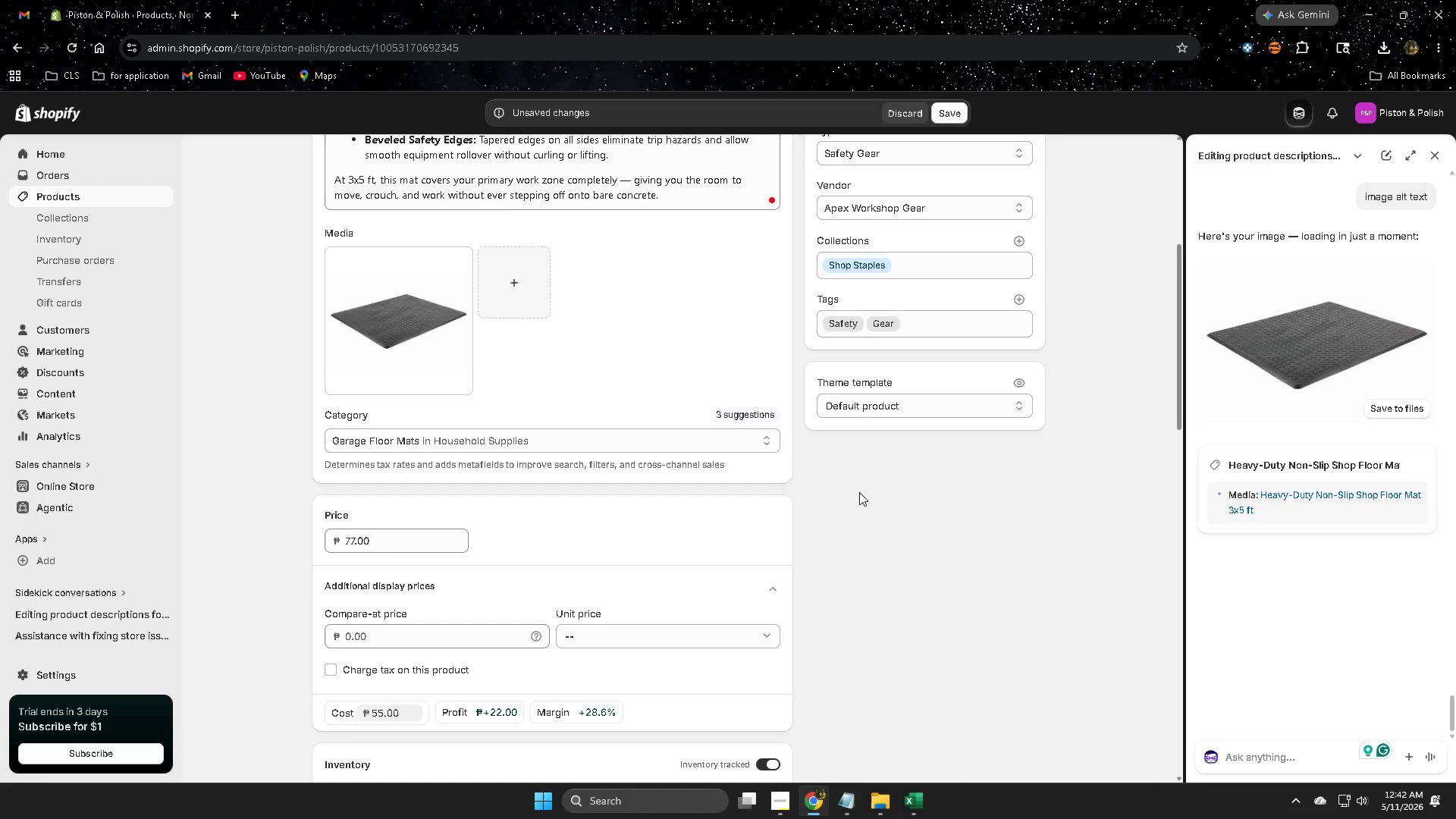 
scroll: coordinate [836, 474], scroll_direction: up, amount: 6.0
 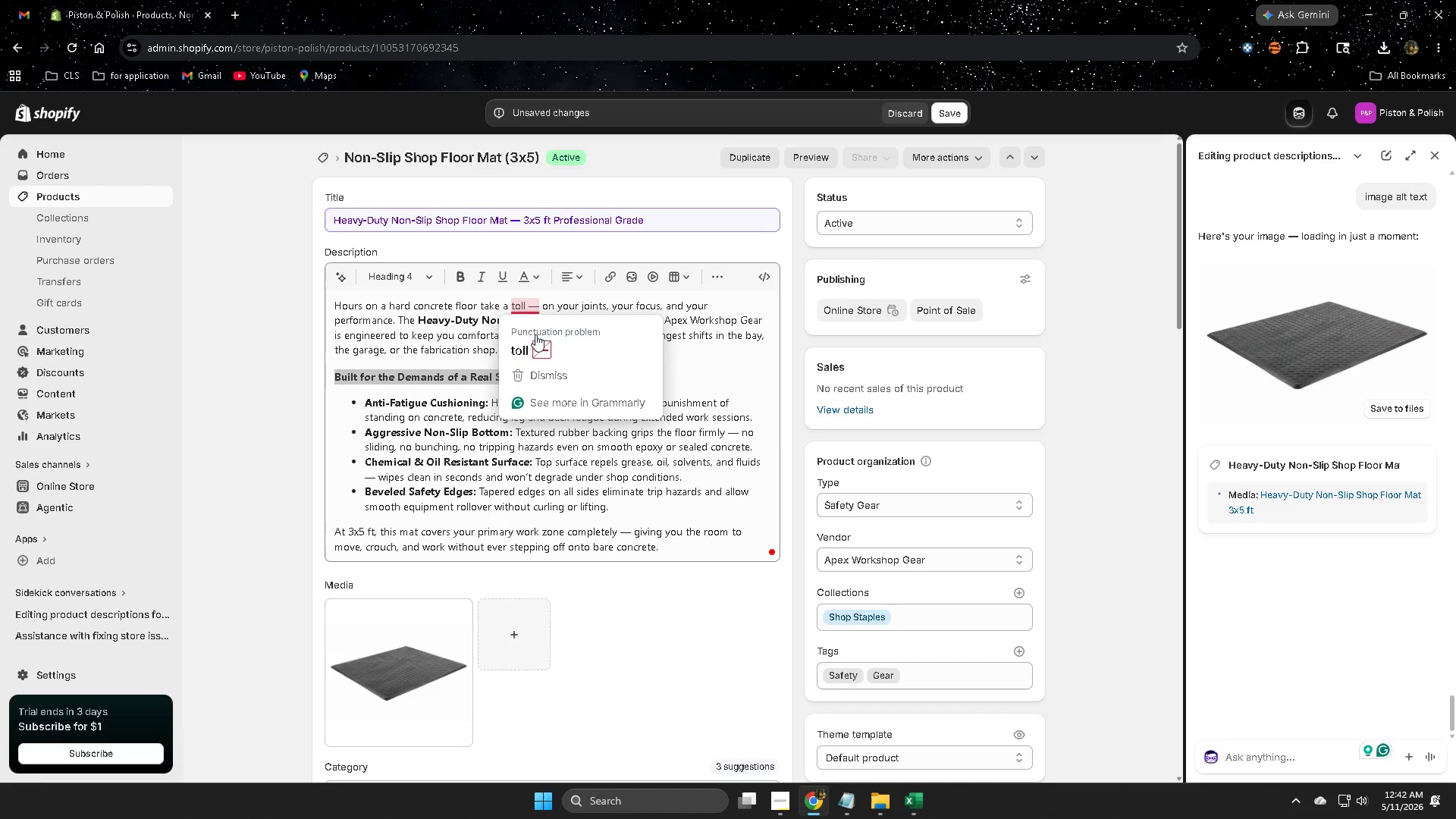 
left_click([535, 339])
 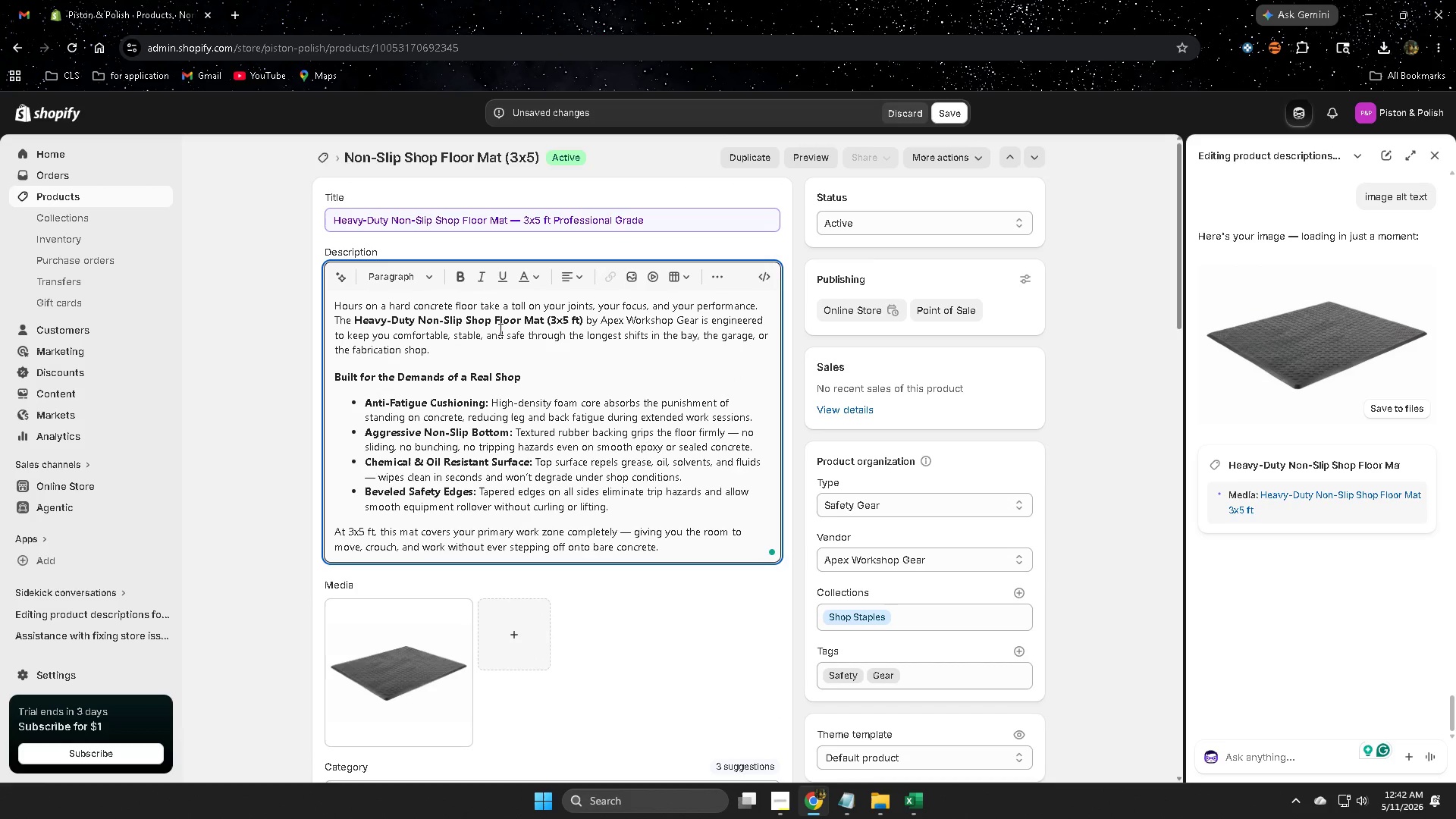 
scroll: coordinate [215, 492], scroll_direction: down, amount: 14.0
 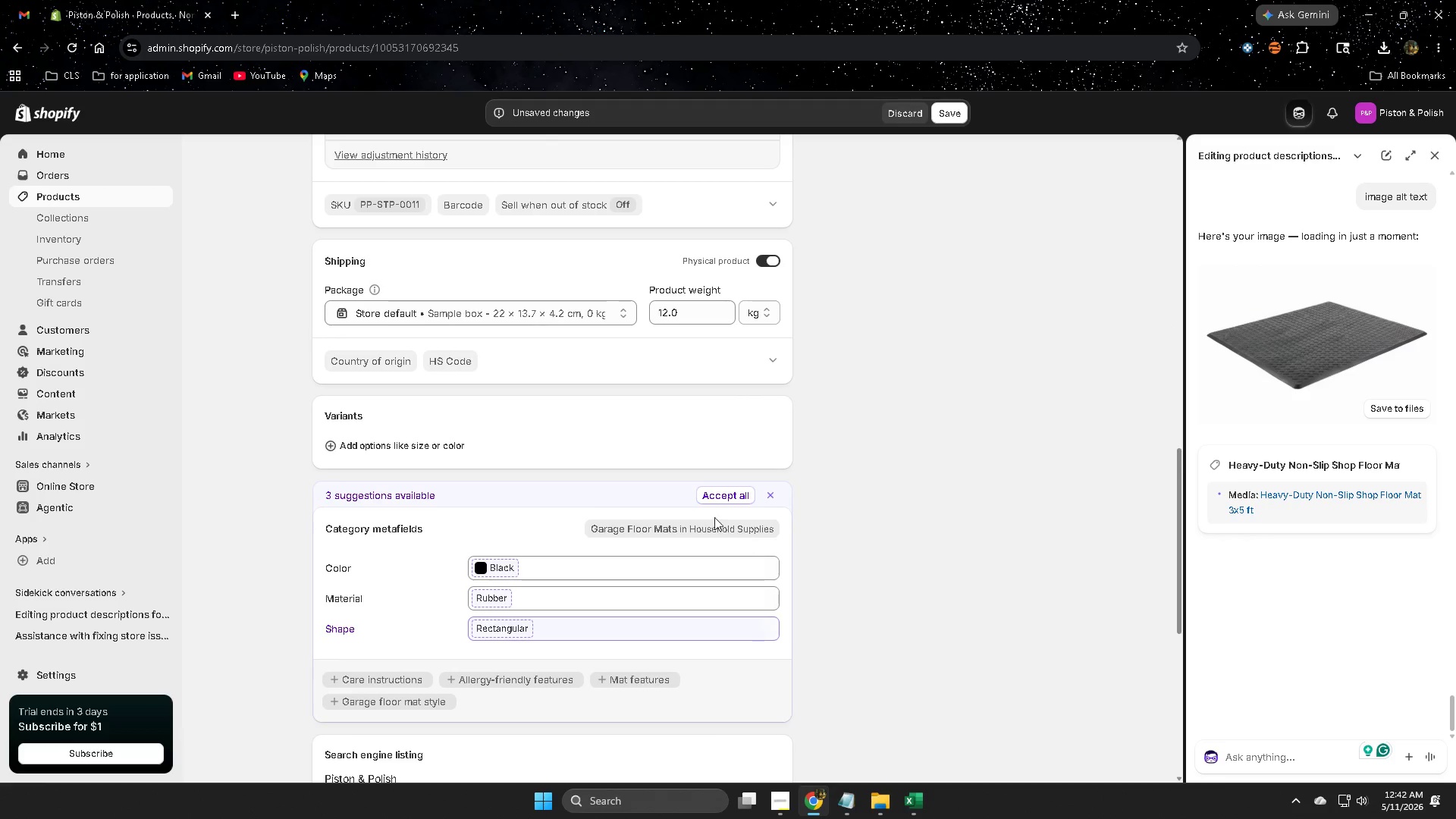 
left_click([720, 491])
 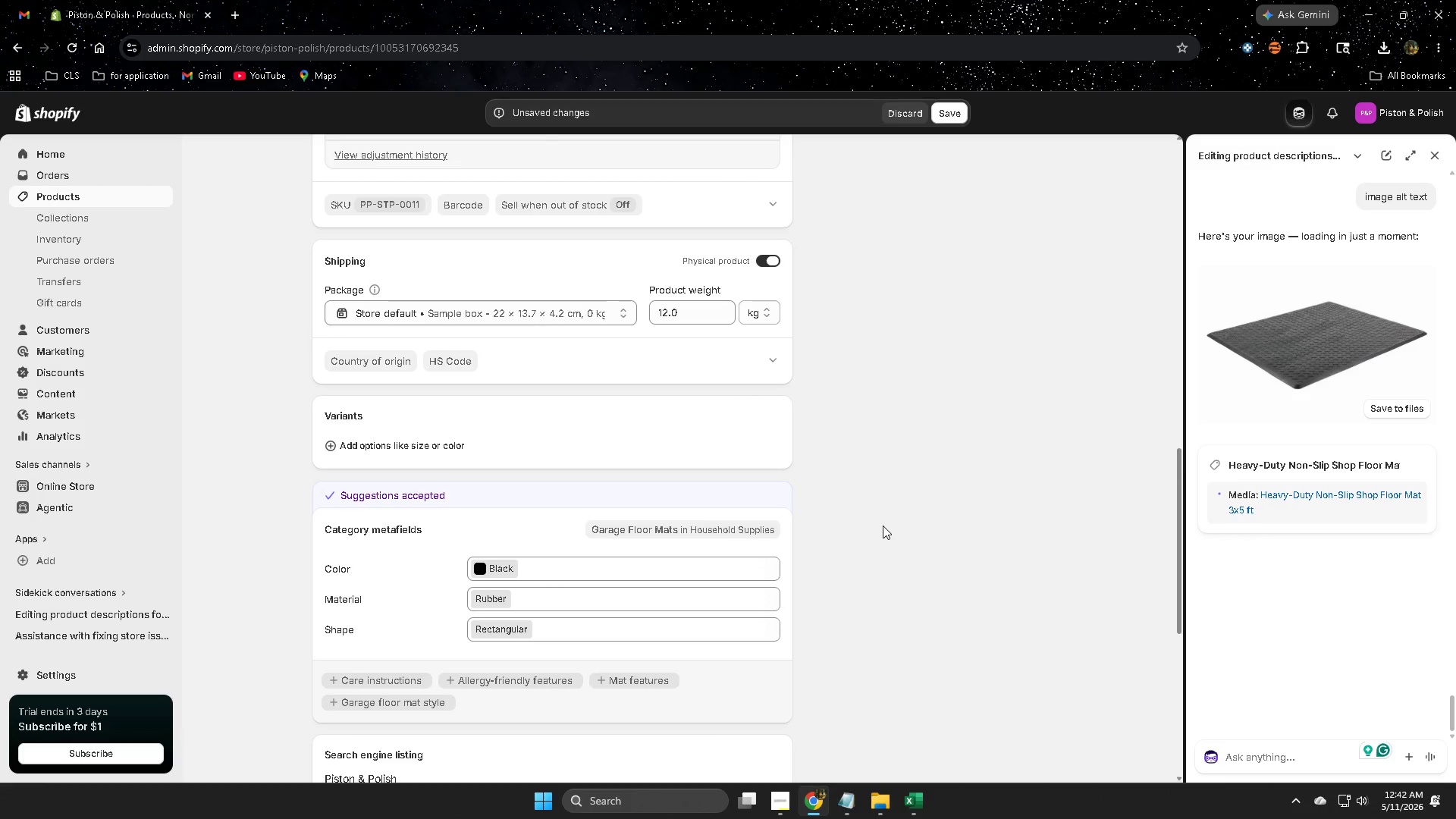 
scroll: coordinate [883, 526], scroll_direction: down, amount: 8.0
 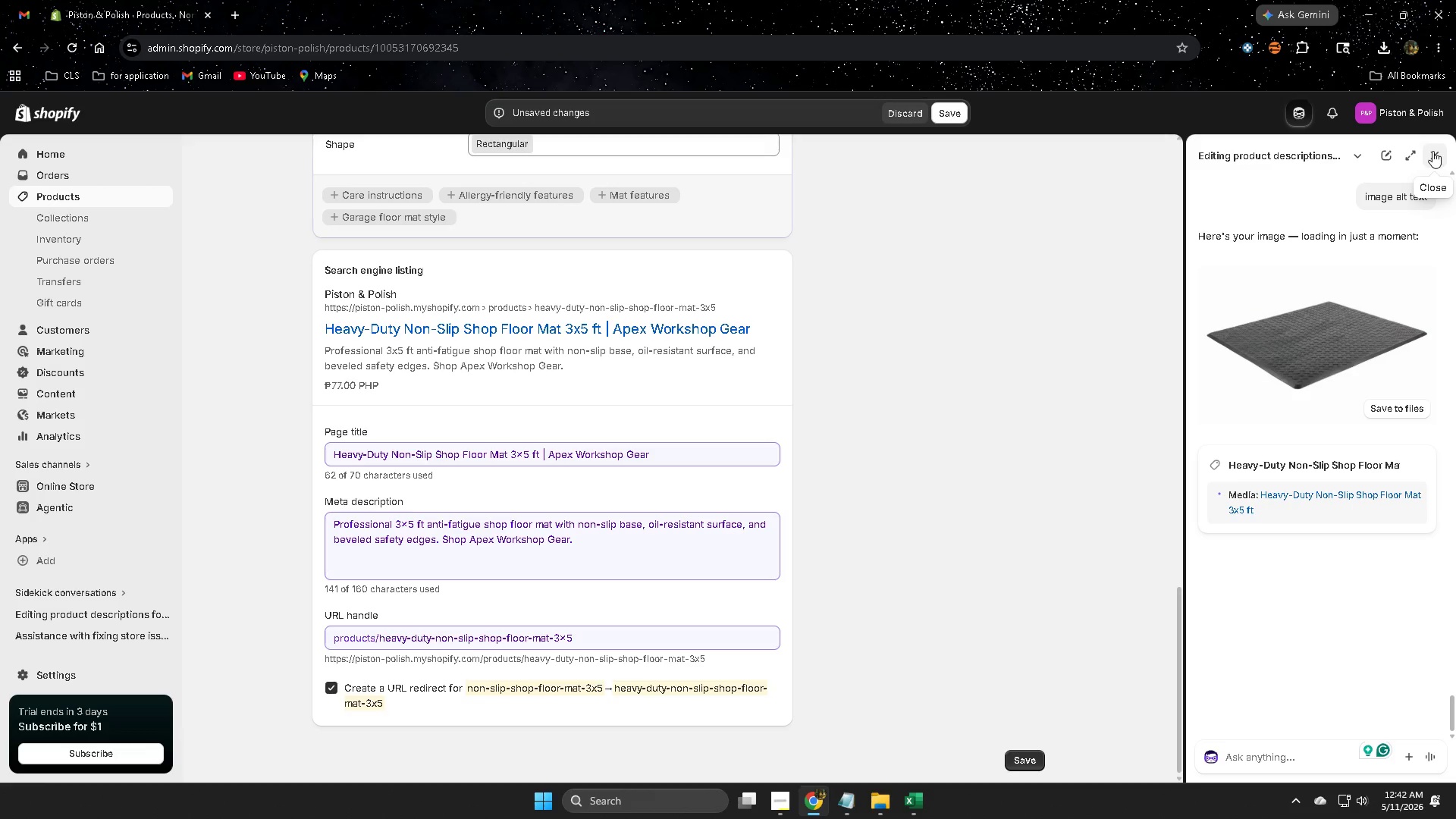 
left_click([946, 111])
 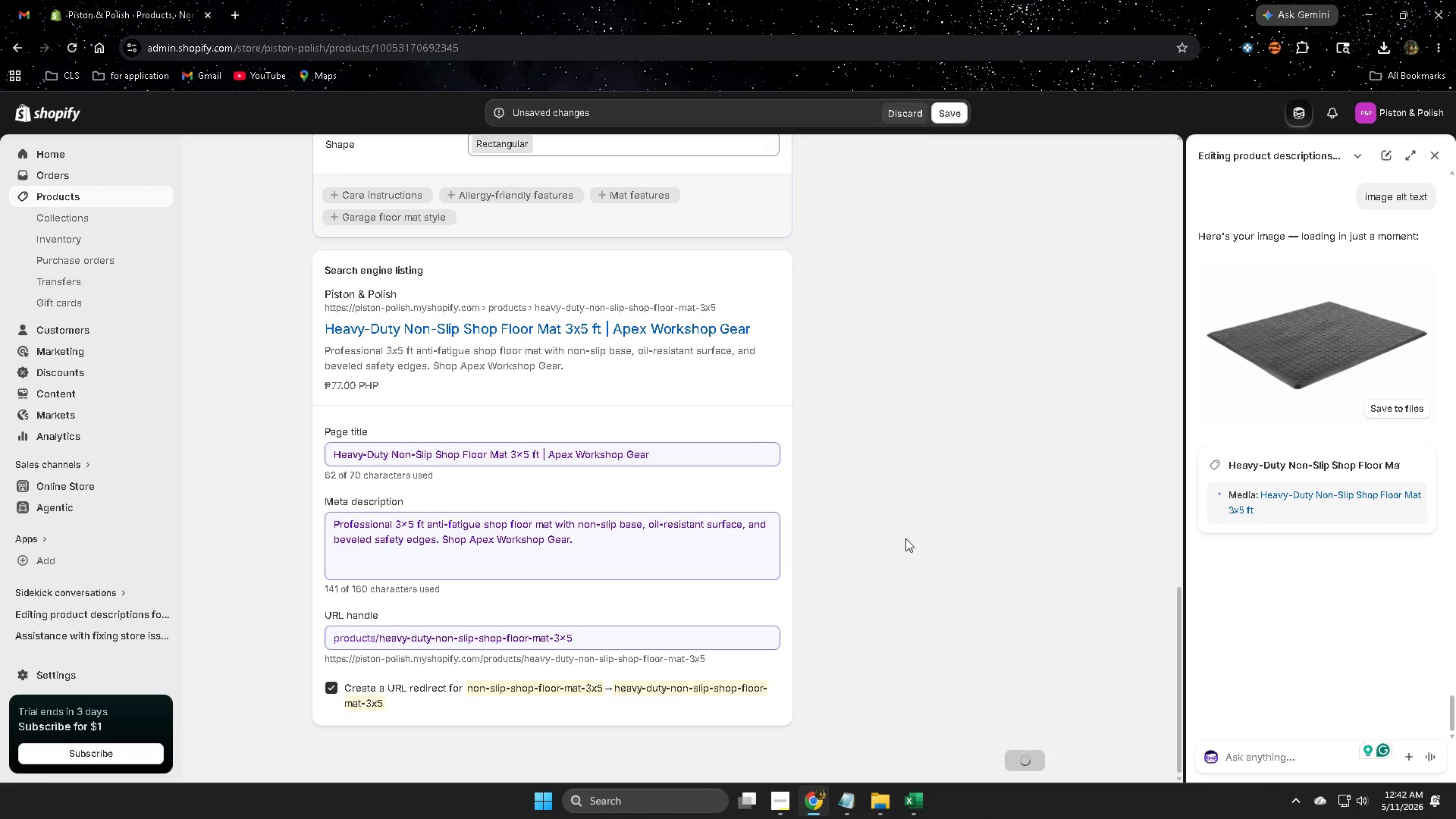 
scroll: coordinate [911, 516], scroll_direction: up, amount: 10.0
 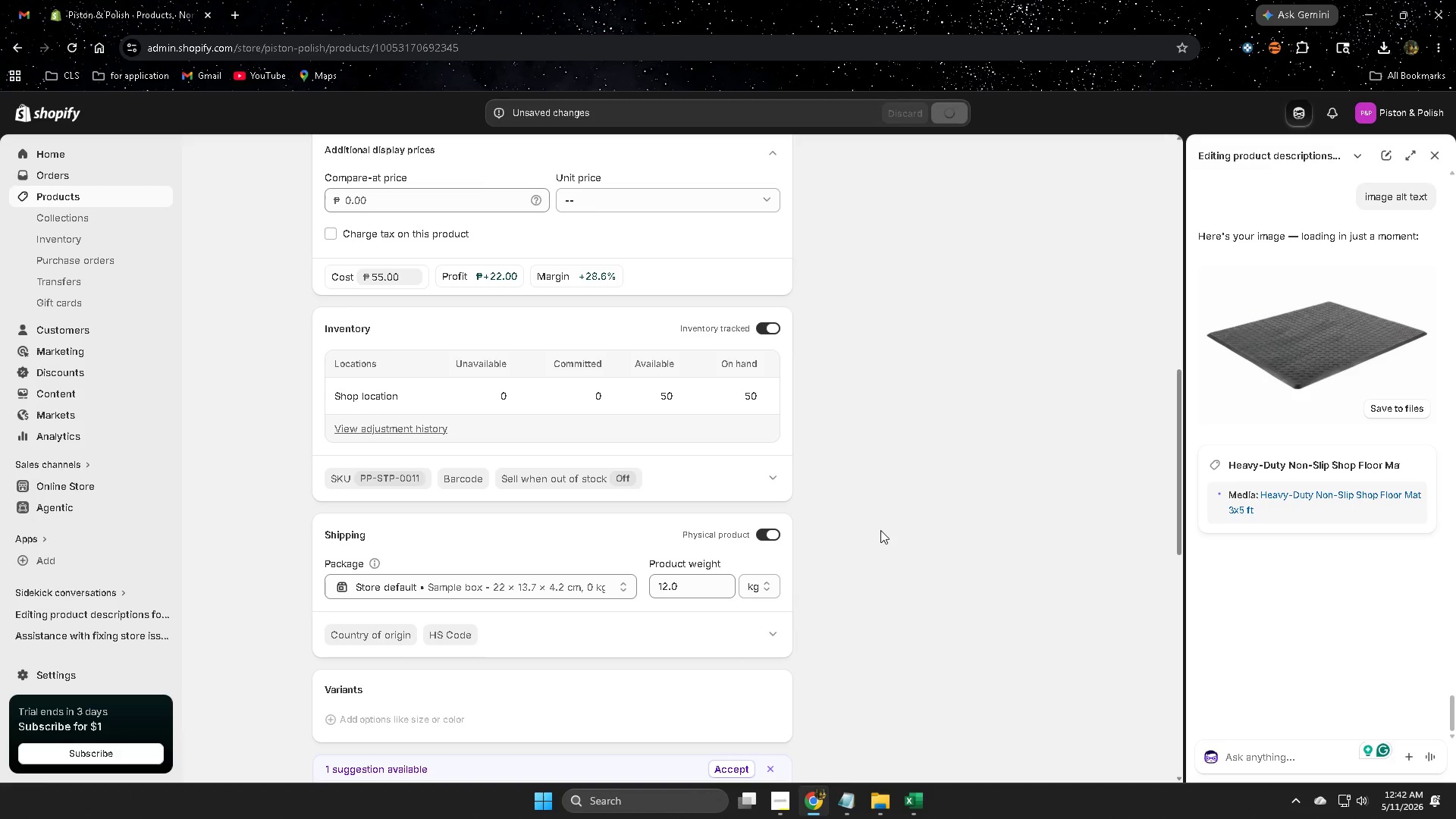 
left_click([786, 805])